 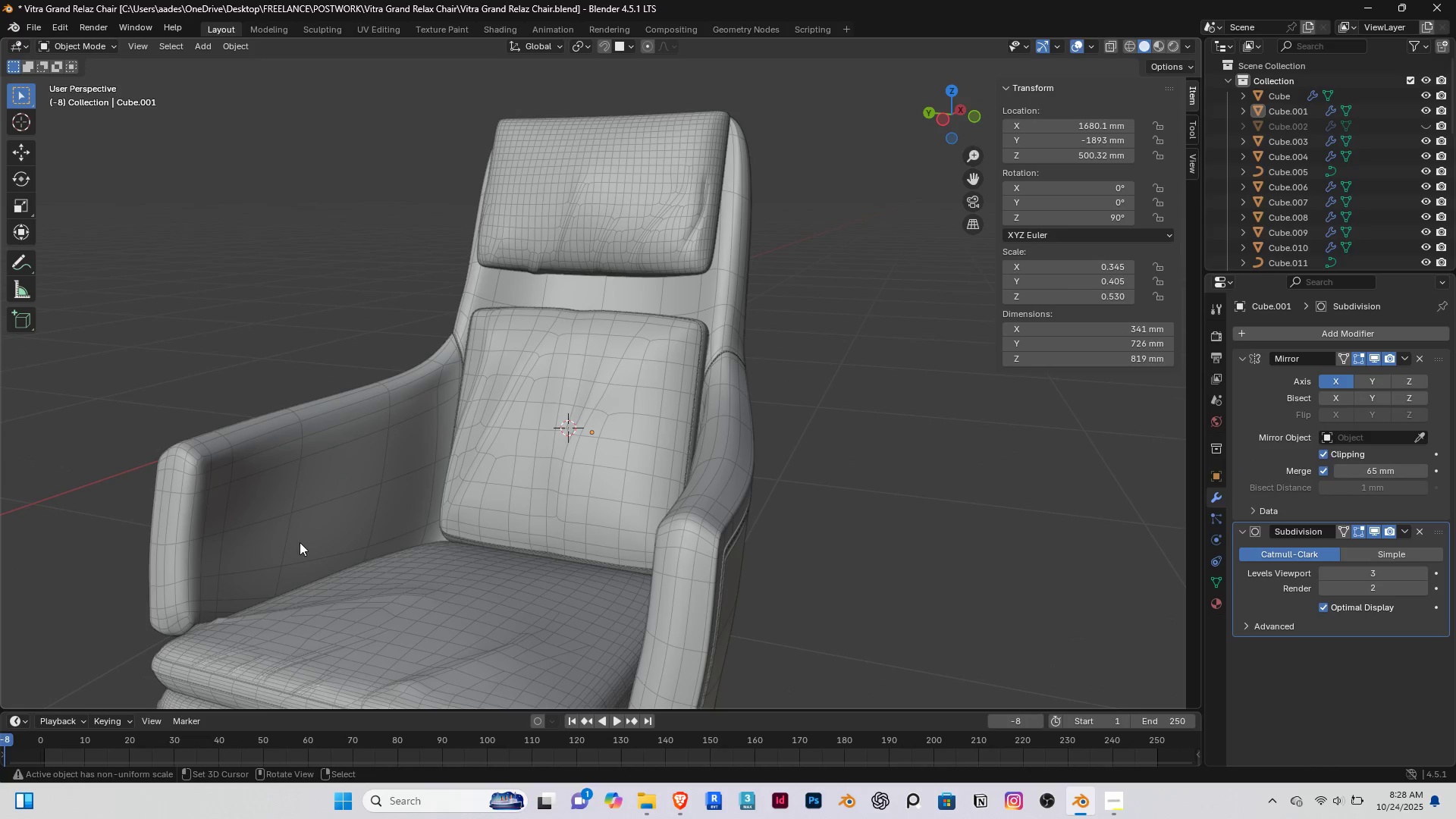 
hold_key(key=ShiftRight, duration=0.62)
 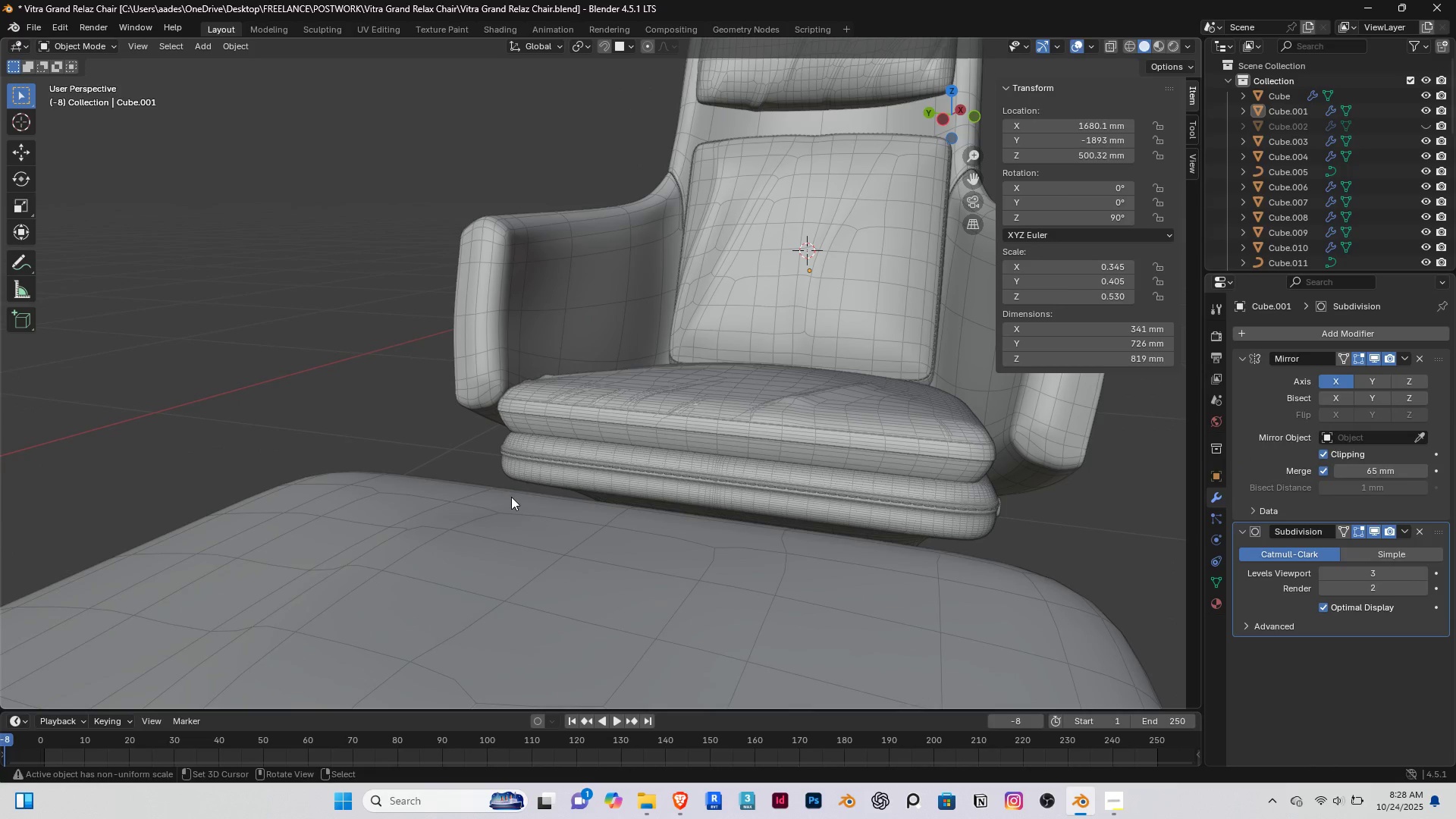 
right_click([511, 497])
 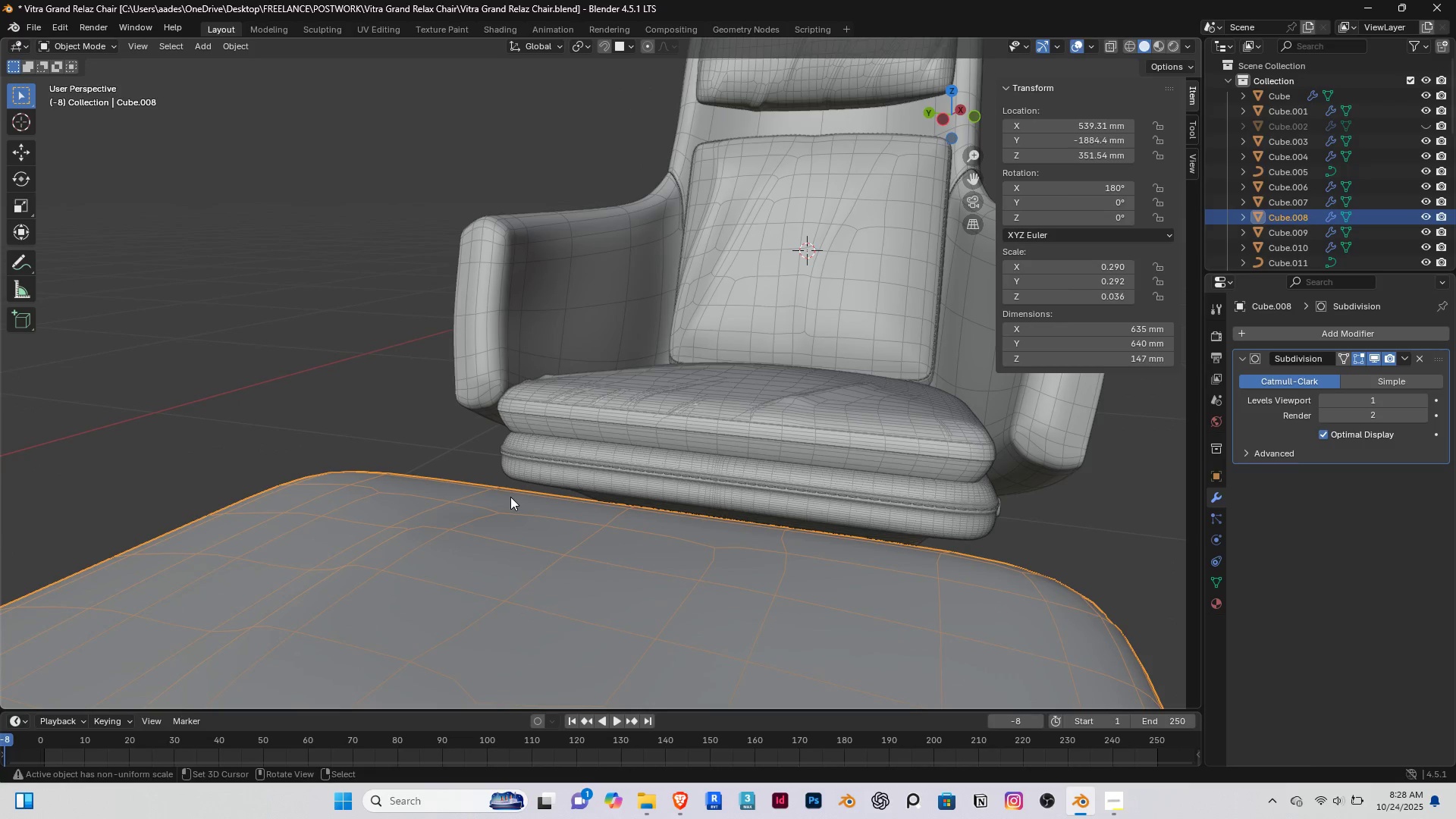 
scroll: coordinate [510, 497], scroll_direction: down, amount: 2.0
 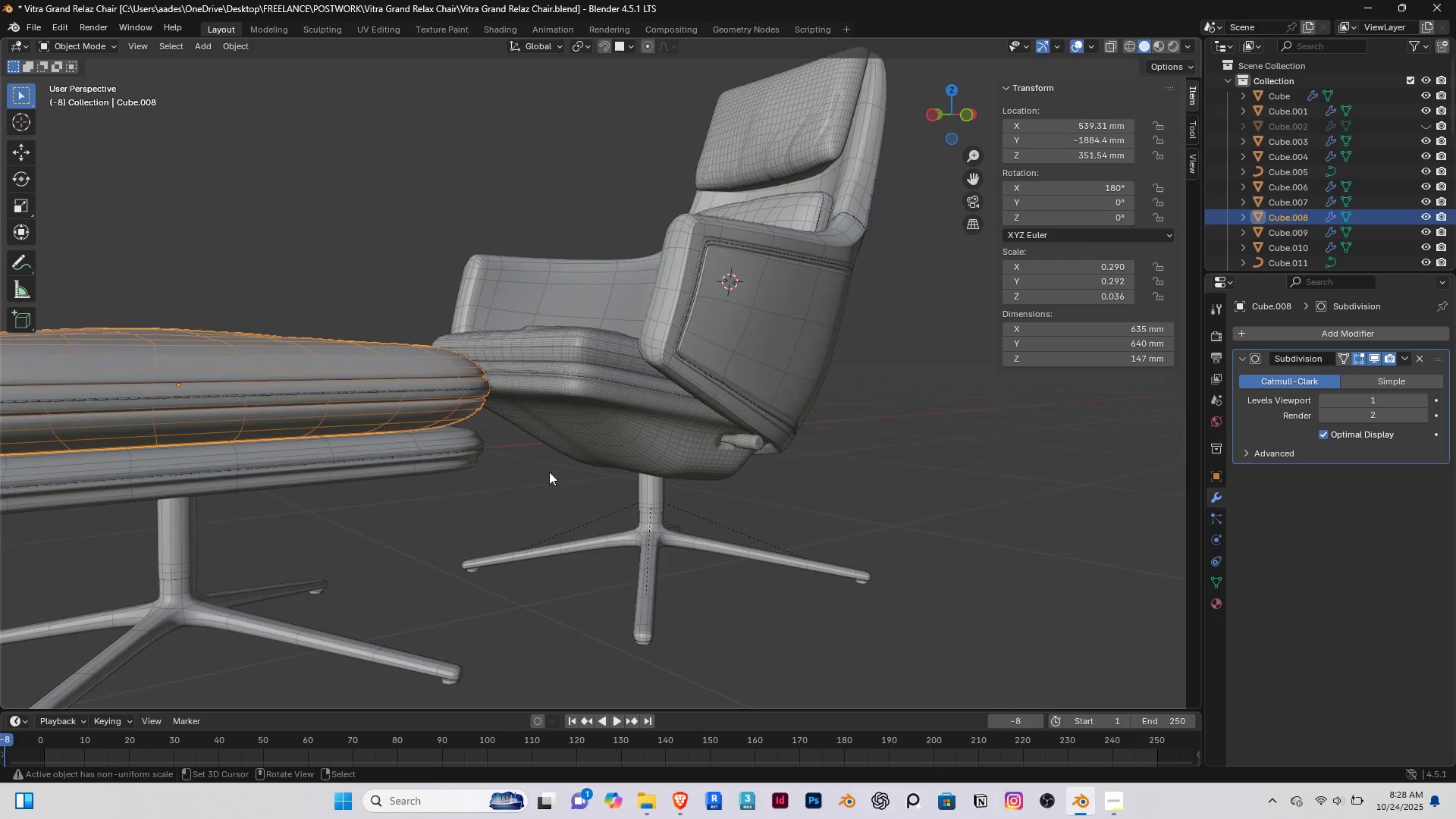 
wait(5.2)
 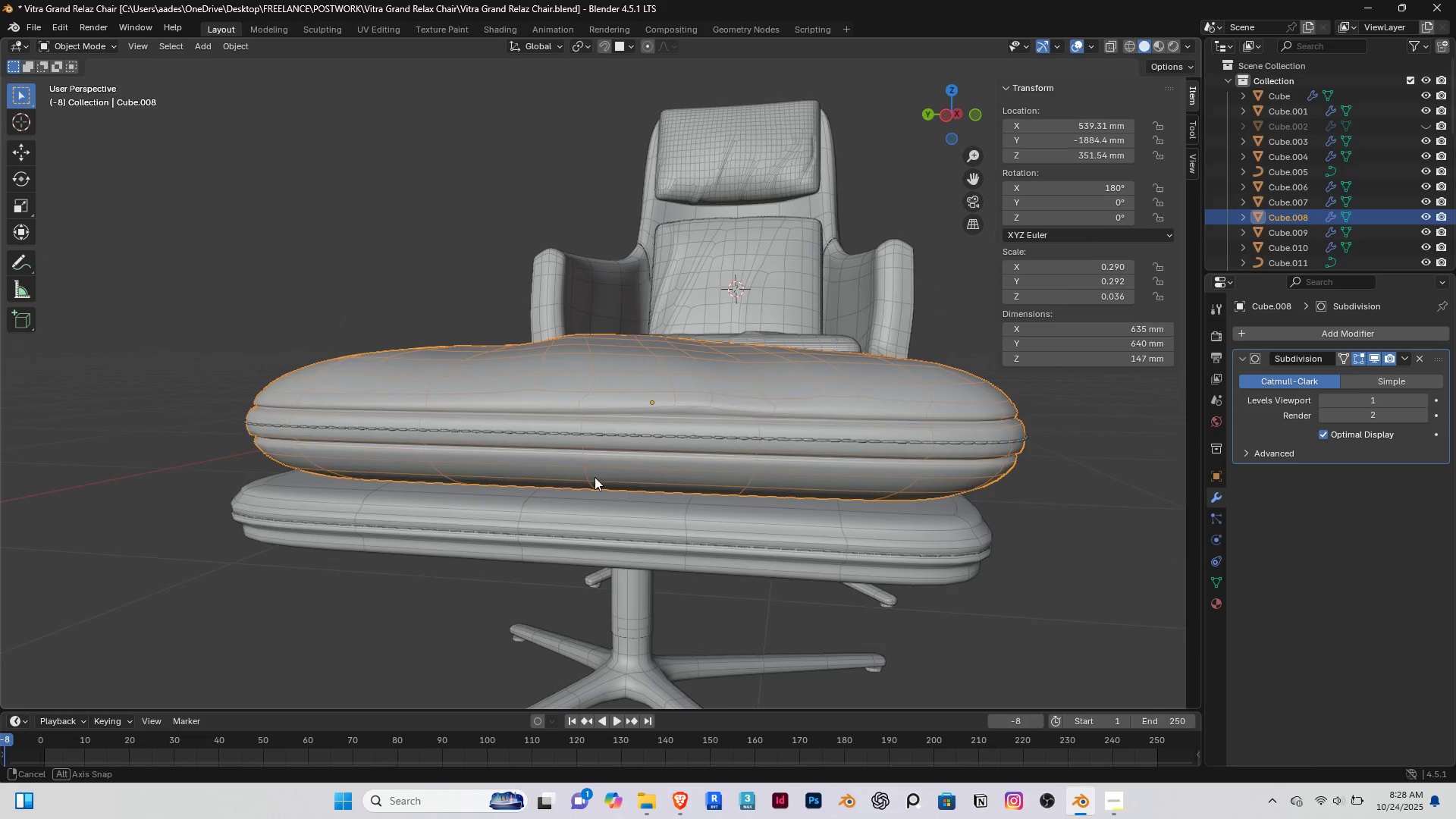 
right_click([761, 321])
 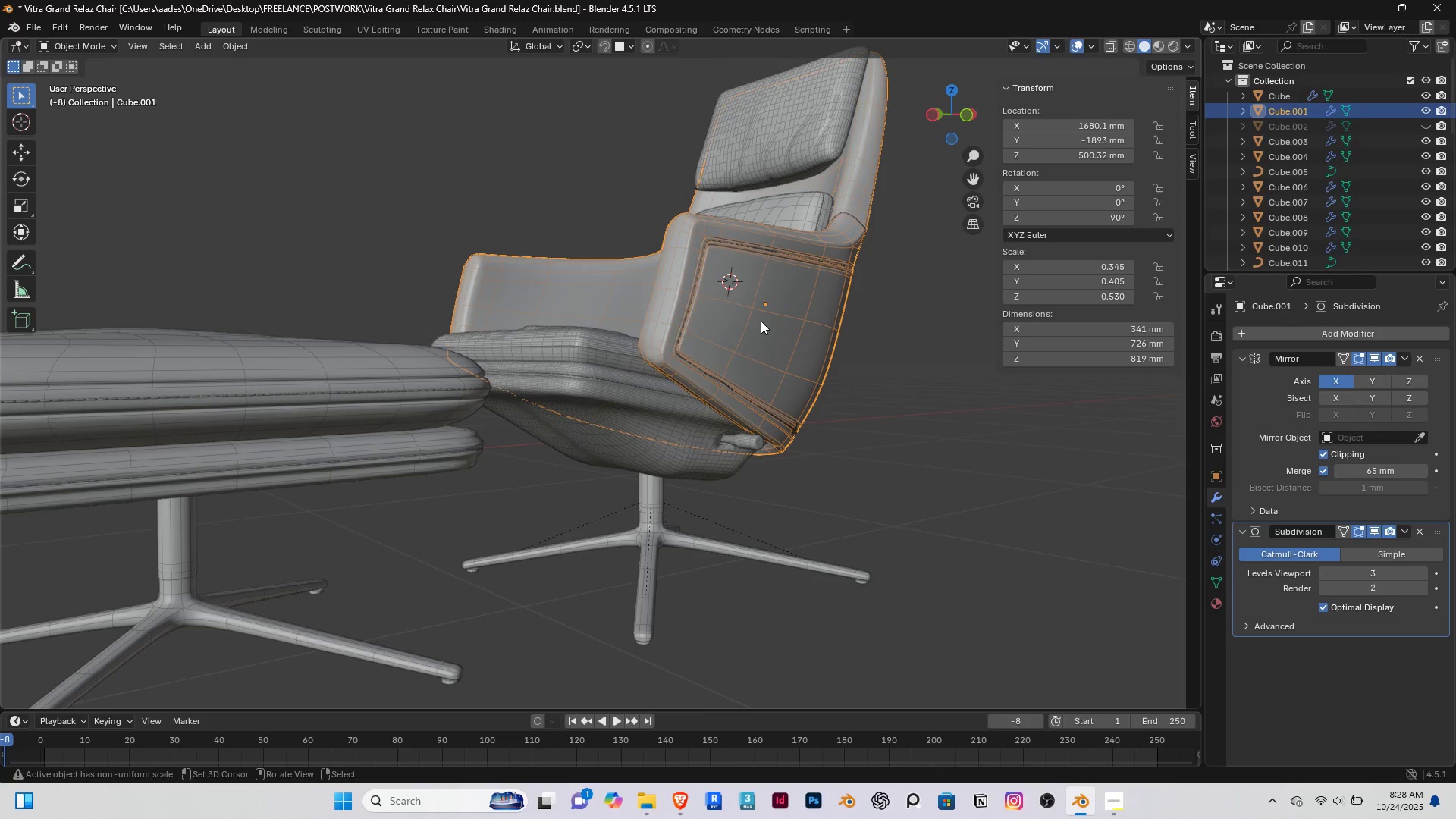 
key(Slash)
 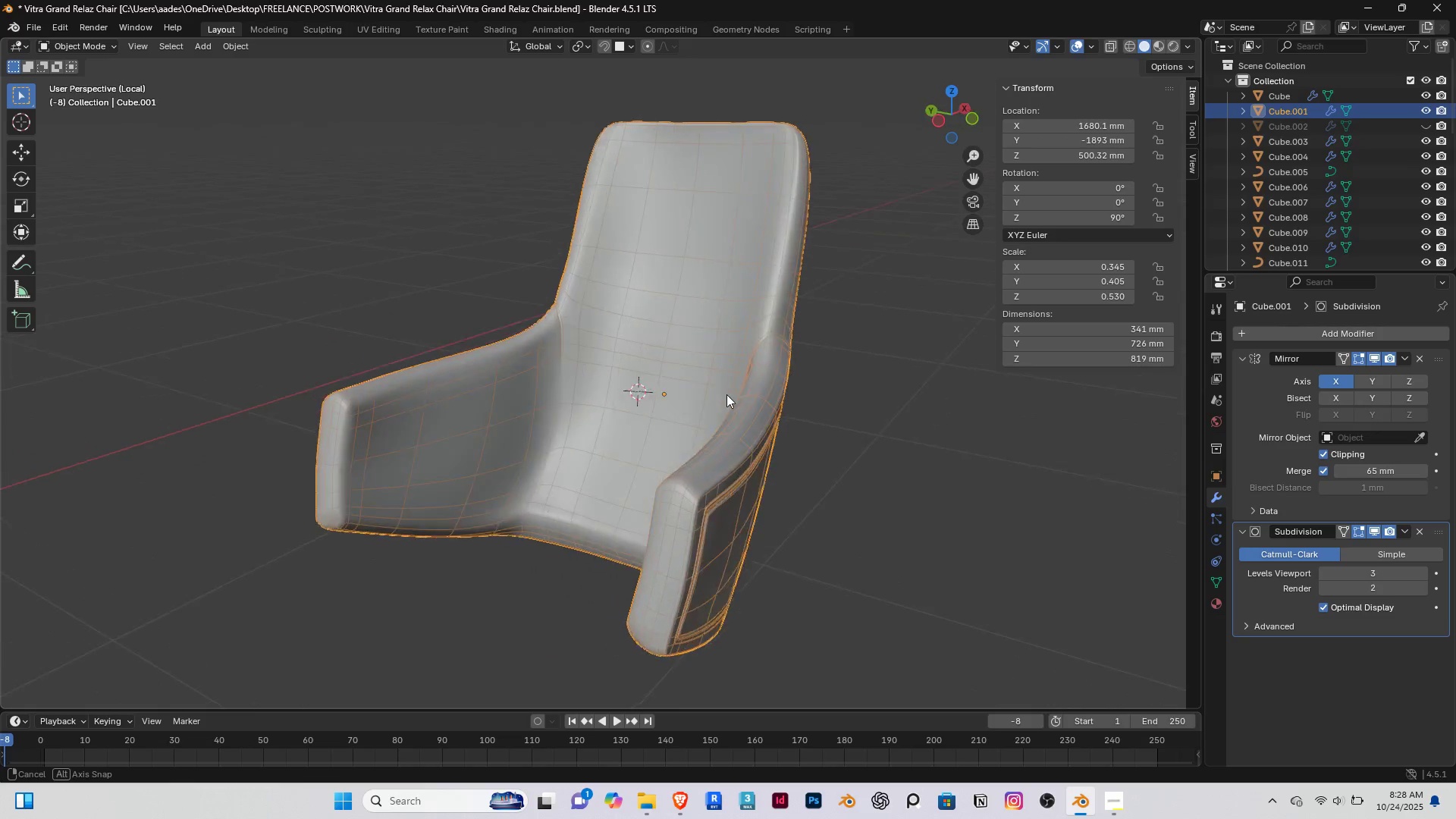 
scroll: coordinate [717, 299], scroll_direction: up, amount: 2.0
 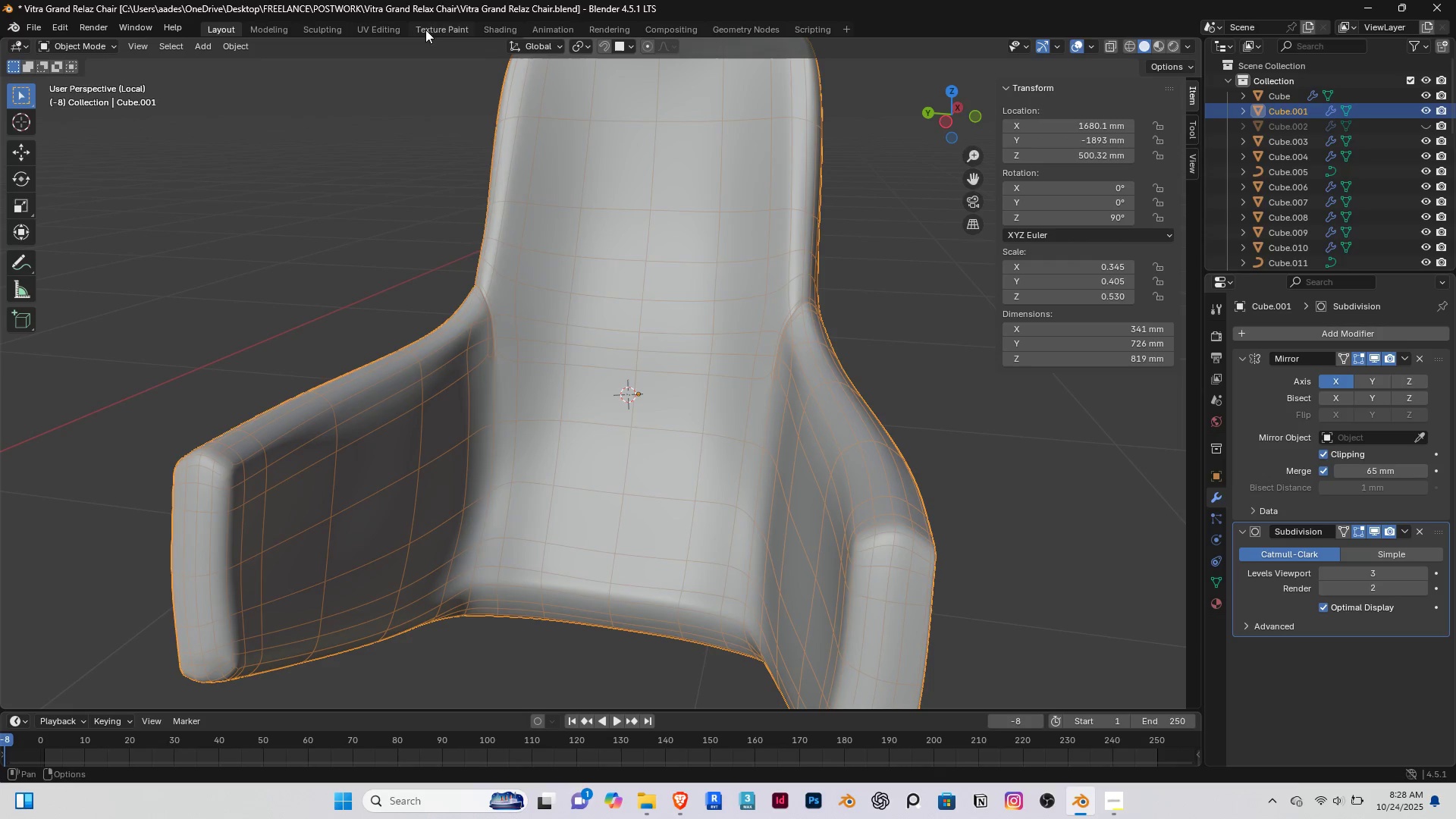 
left_click([380, 25])
 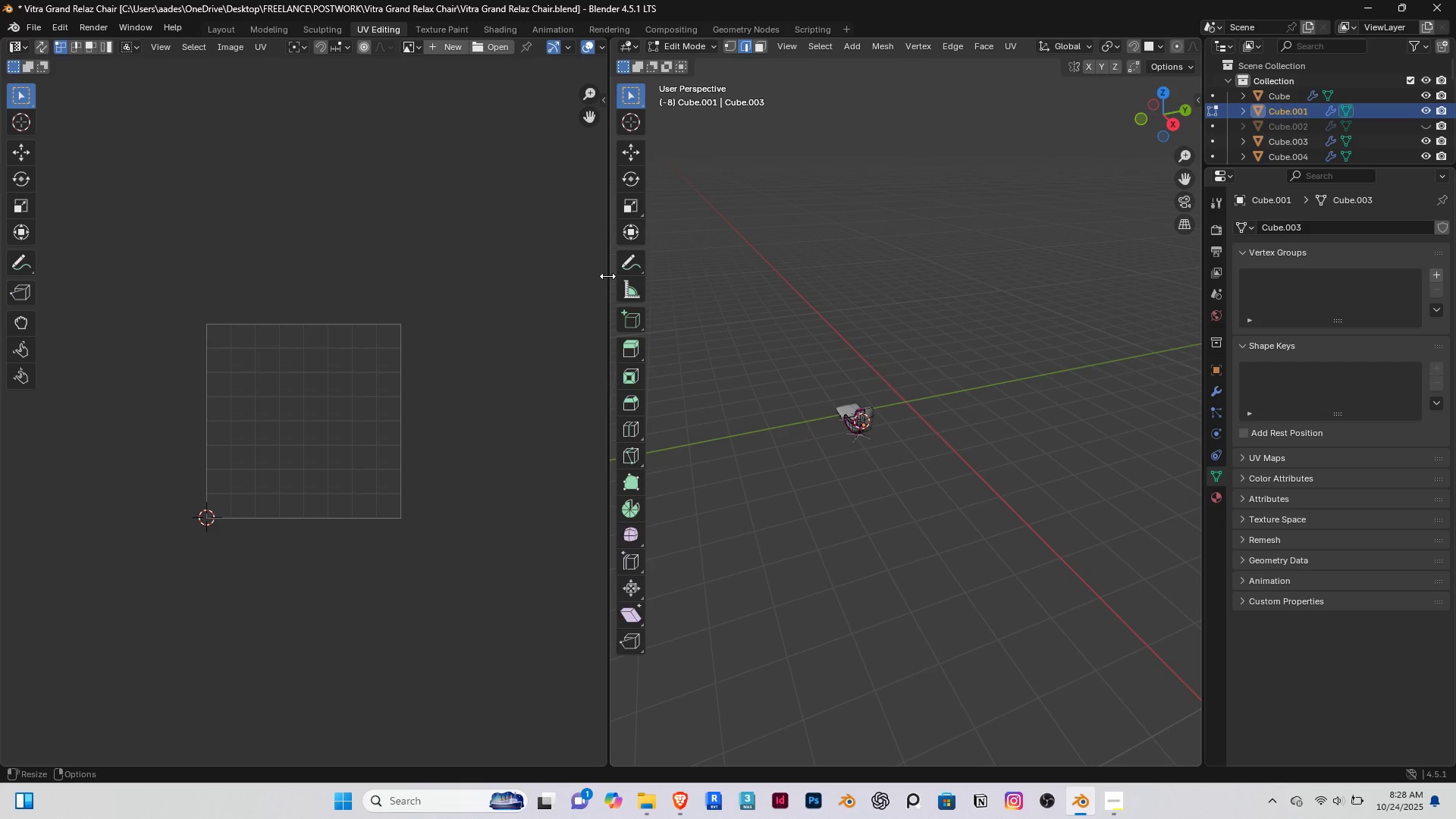 
key(Slash)
 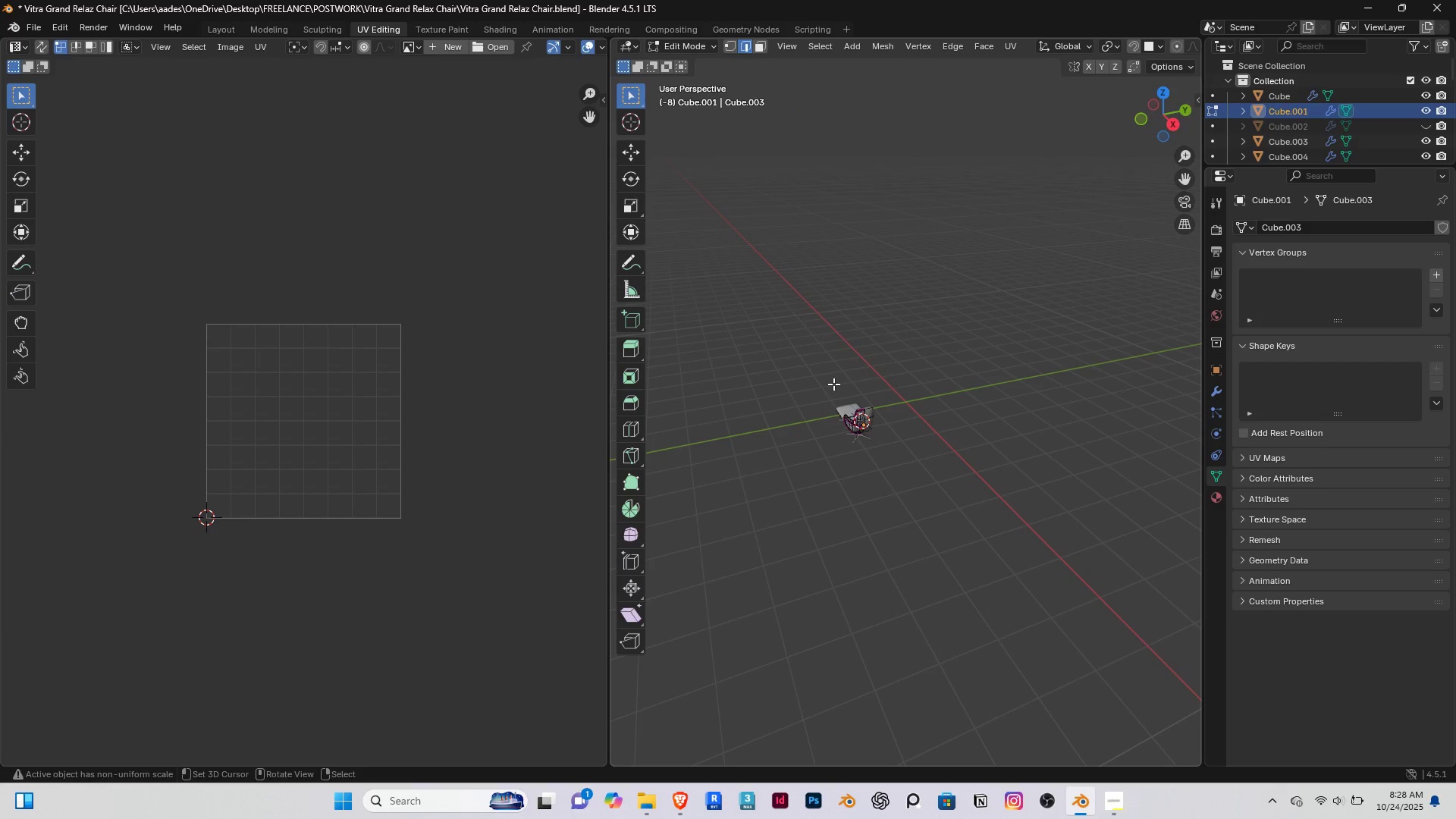 
key(Slash)
 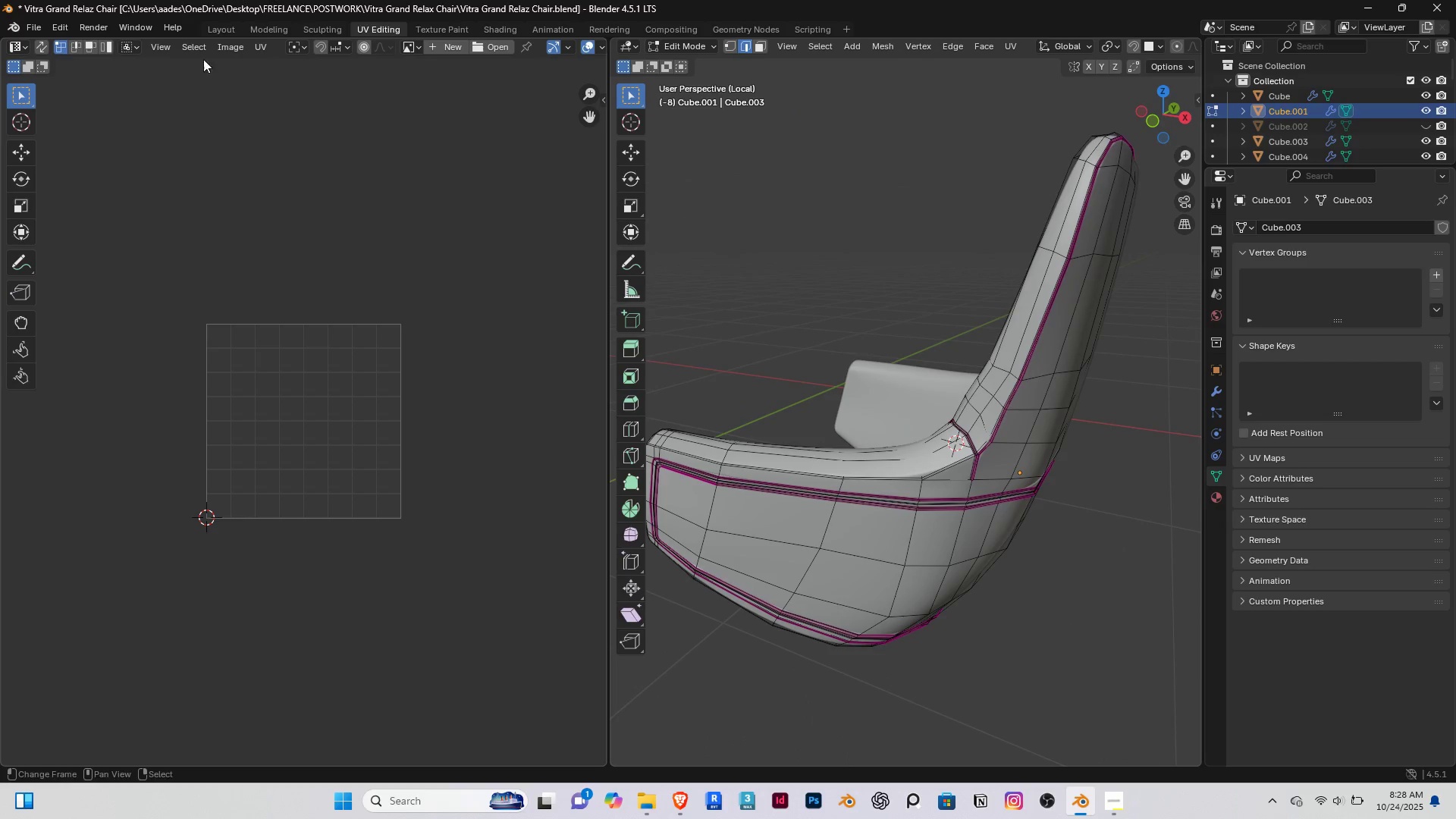 
left_click([221, 25])
 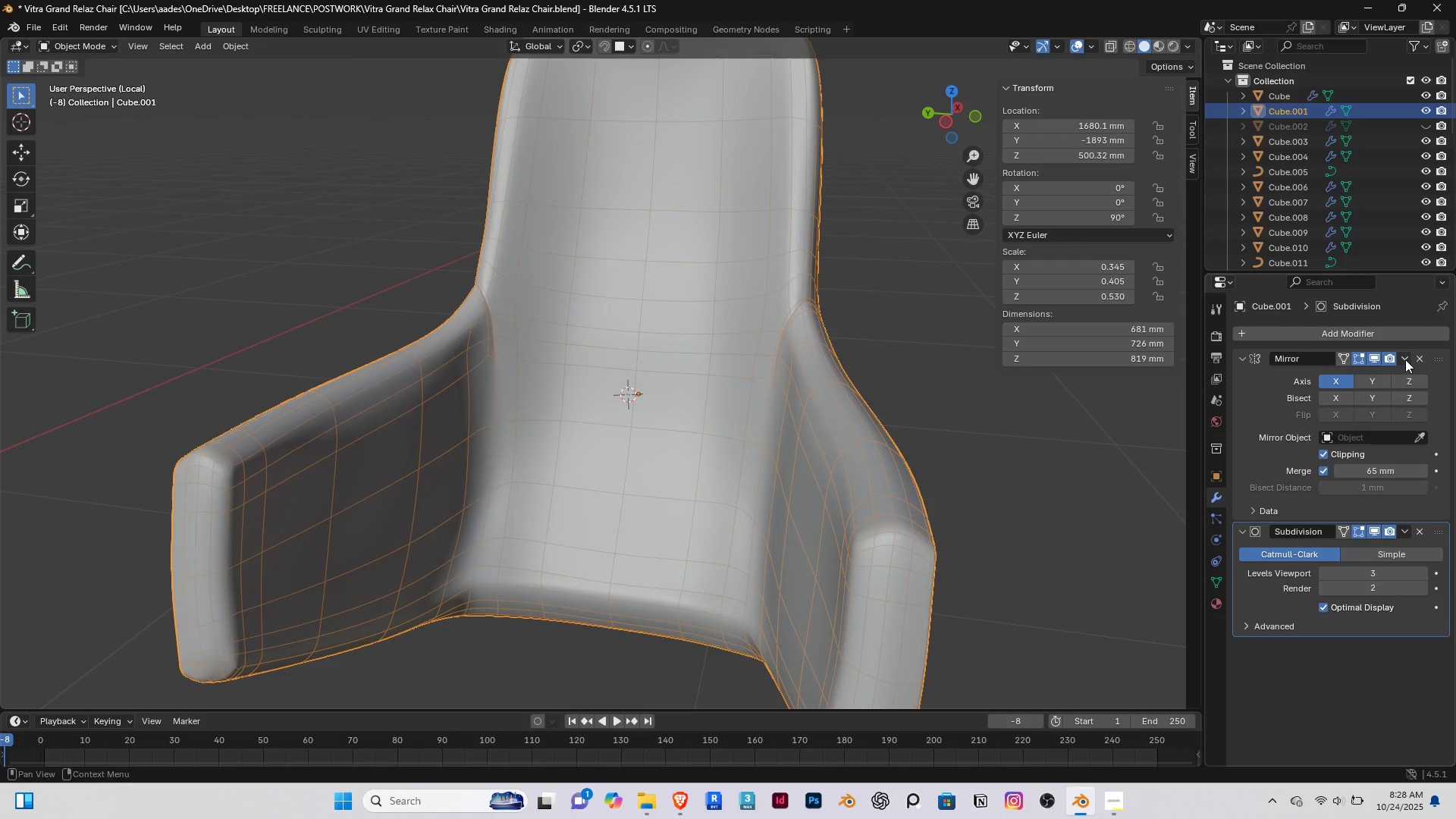 
double_click([1345, 370])
 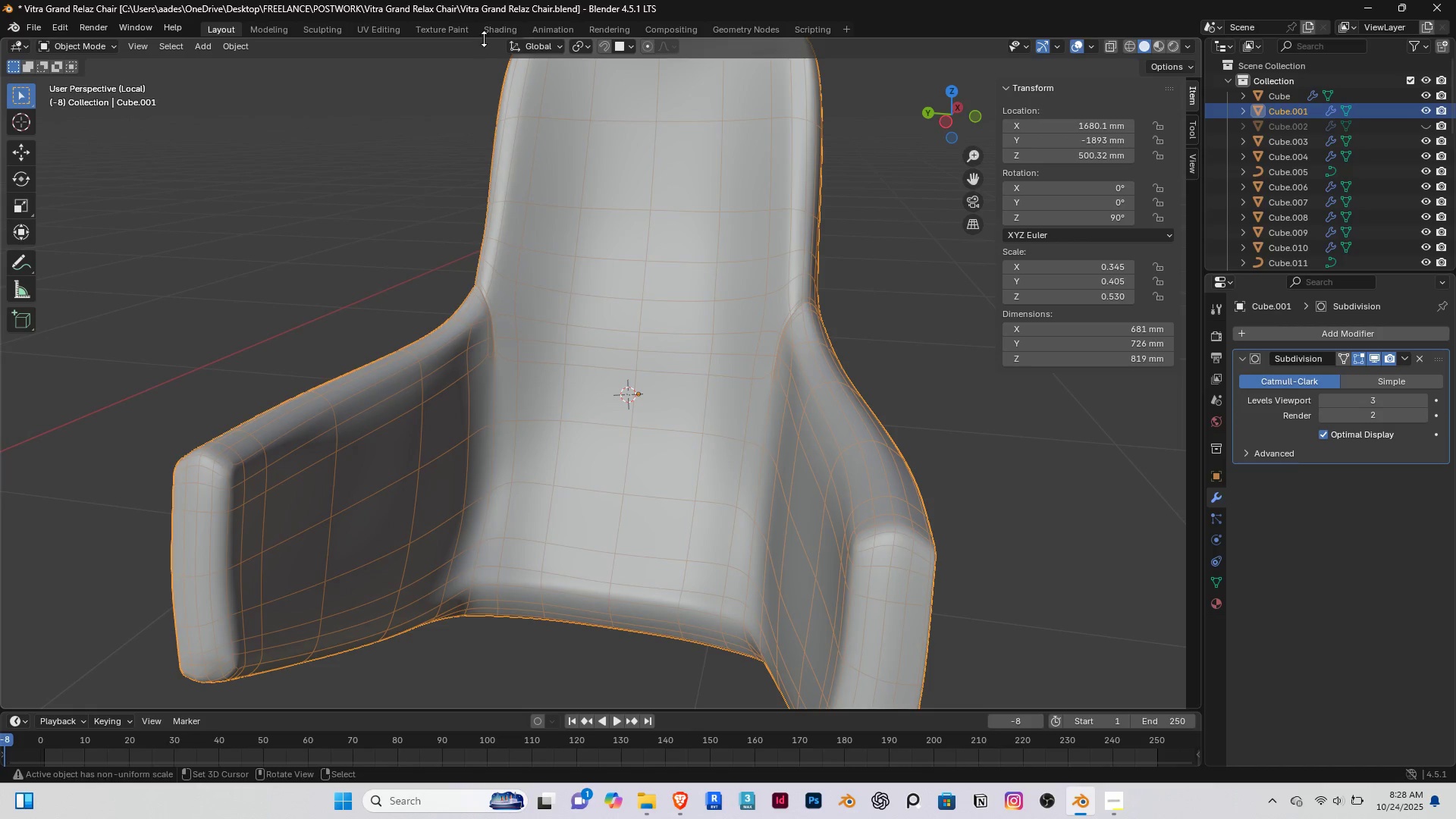 
left_click([494, 28])
 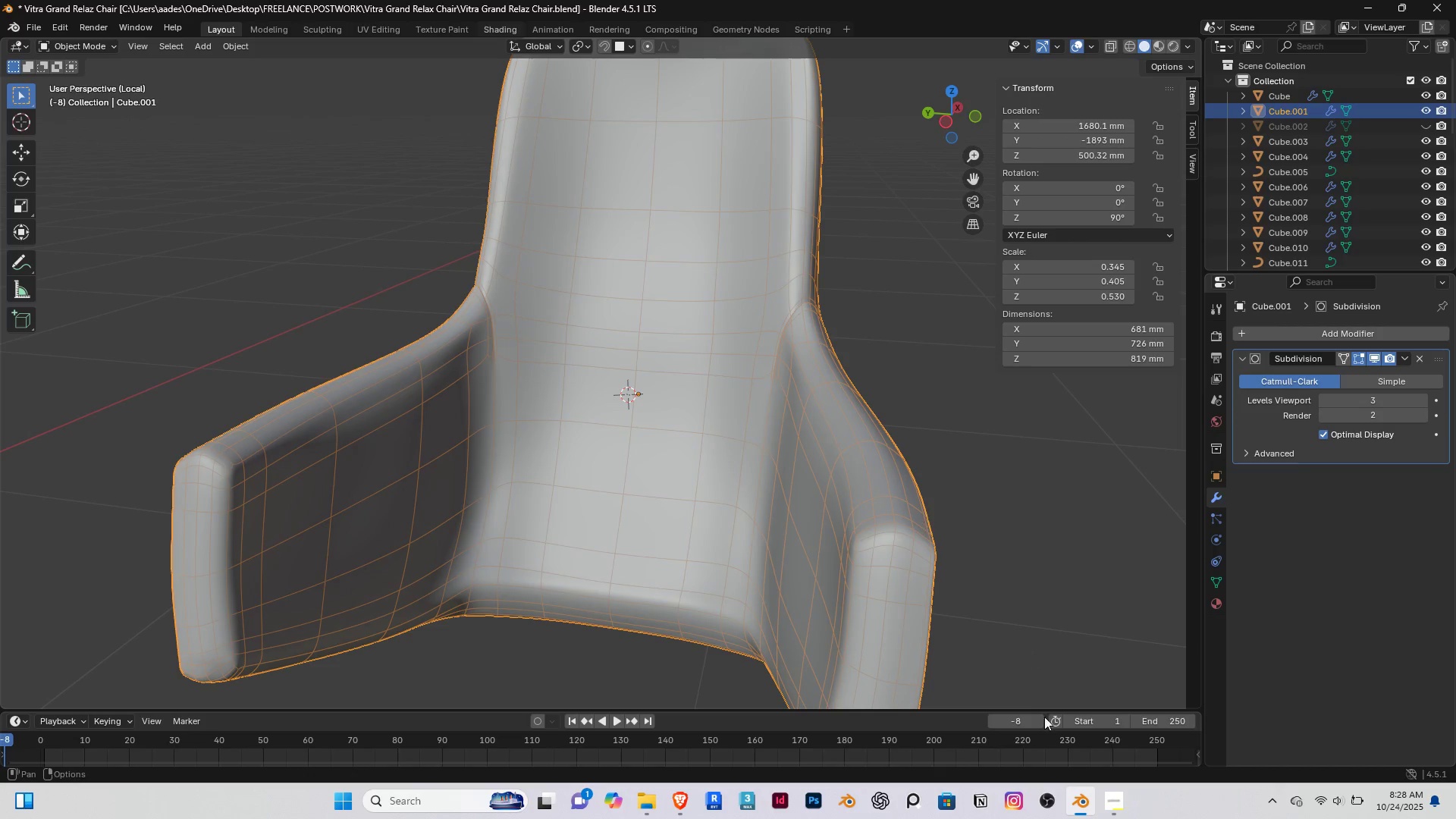 
left_click([1111, 795])
 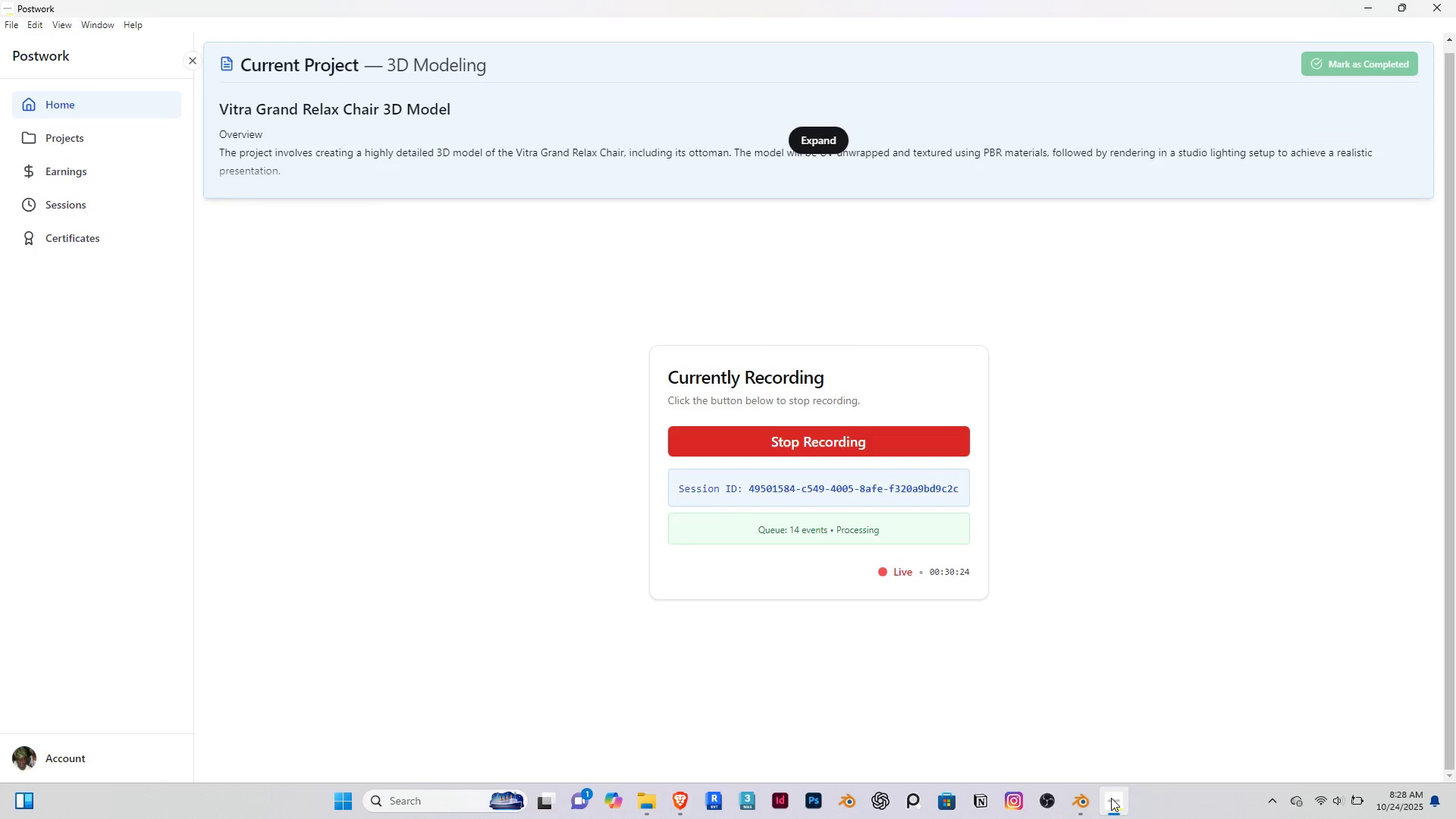 
left_click([1111, 798])
 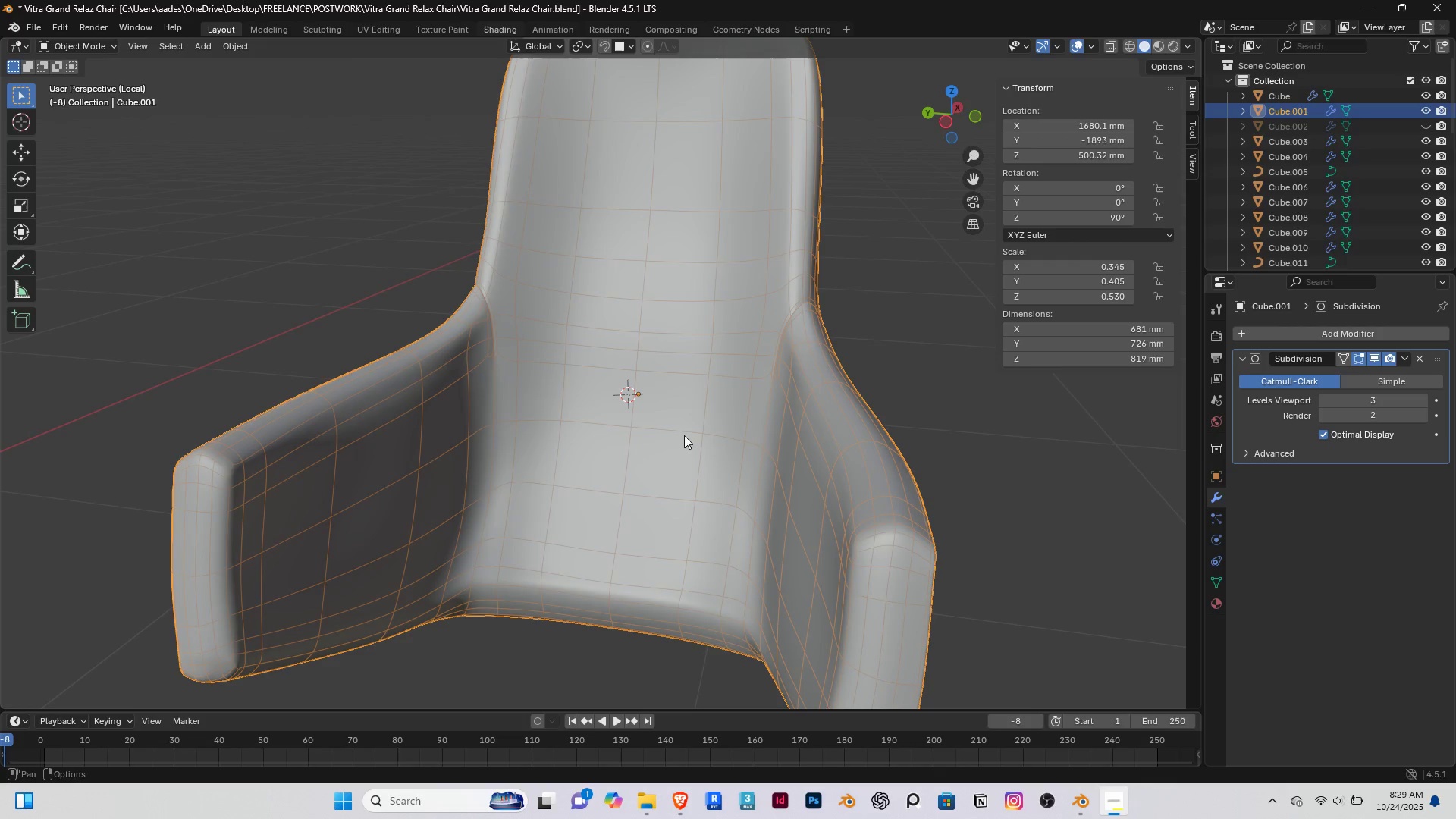 
scroll: coordinate [468, 350], scroll_direction: down, amount: 2.0
 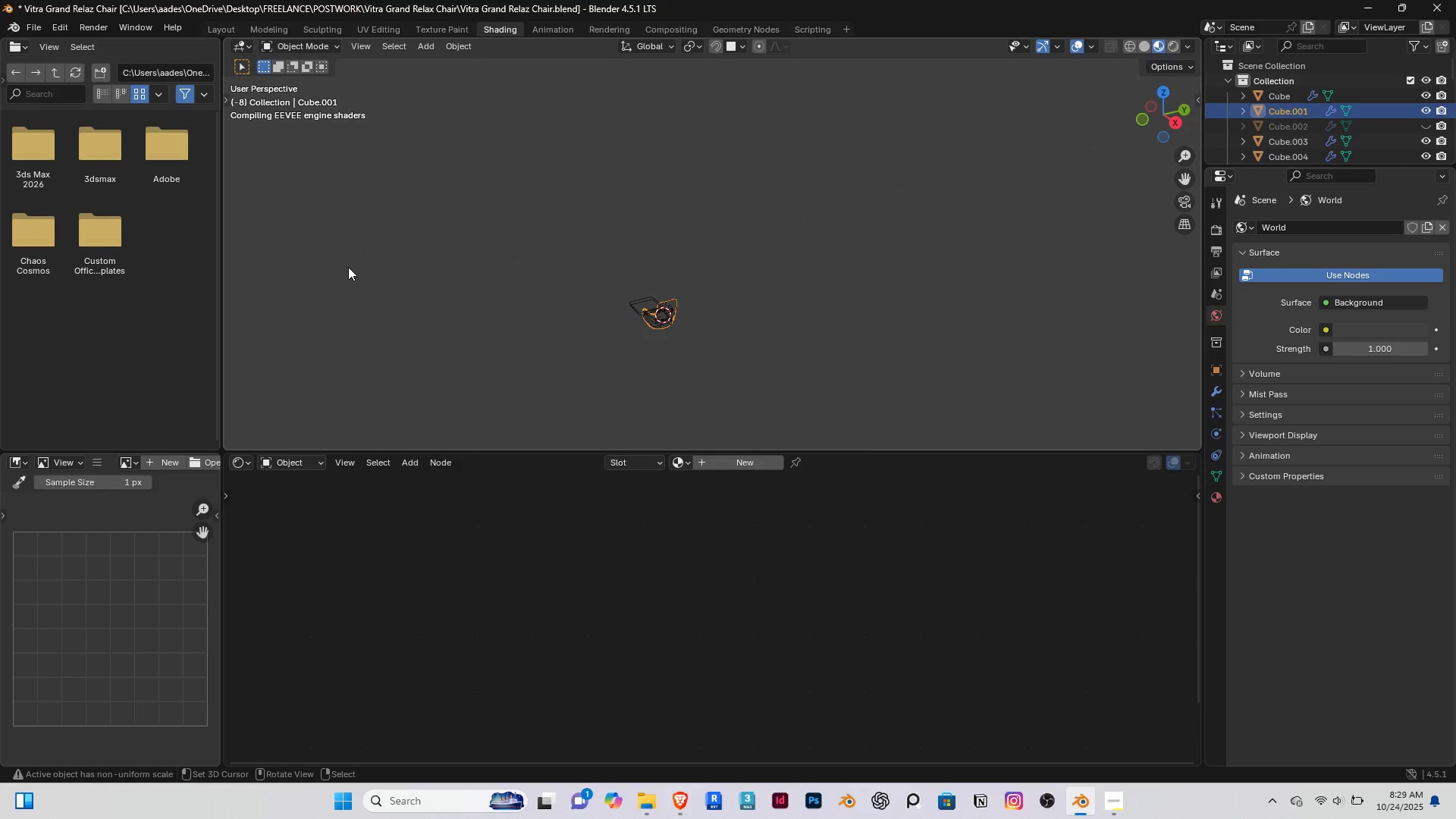 
wait(6.9)
 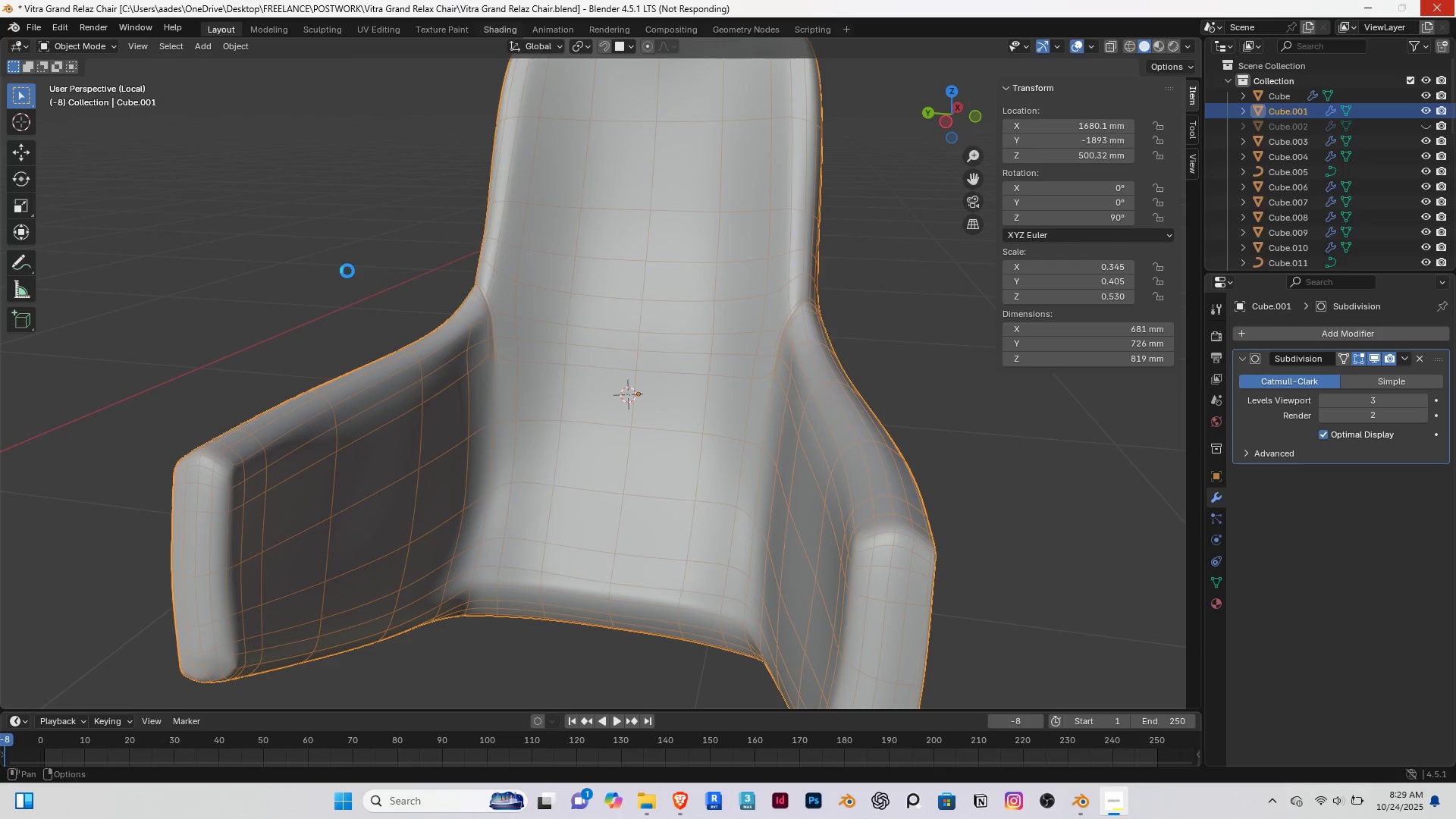 
scroll: coordinate [639, 375], scroll_direction: up, amount: 2.0
 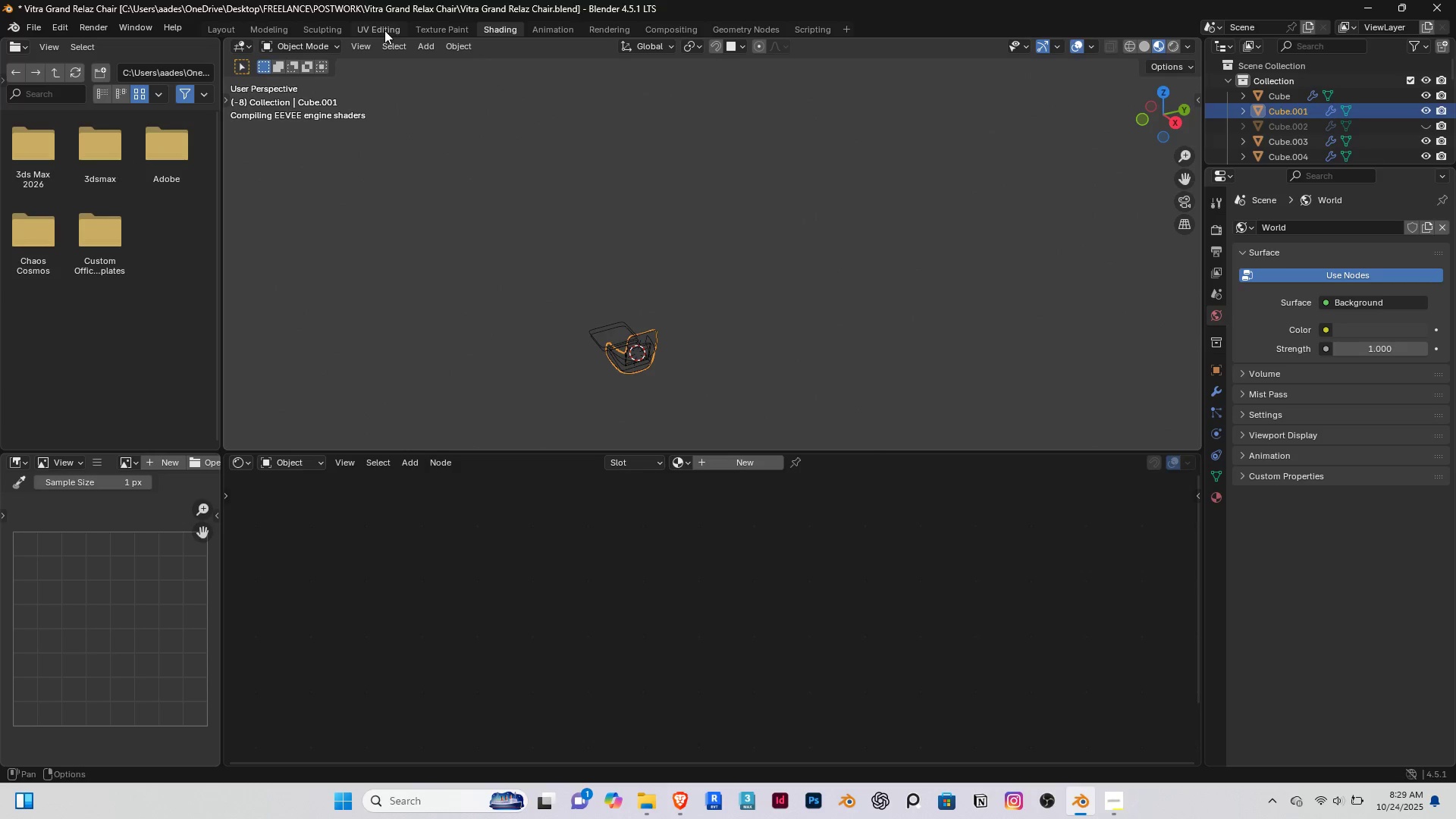 
left_click([380, 27])
 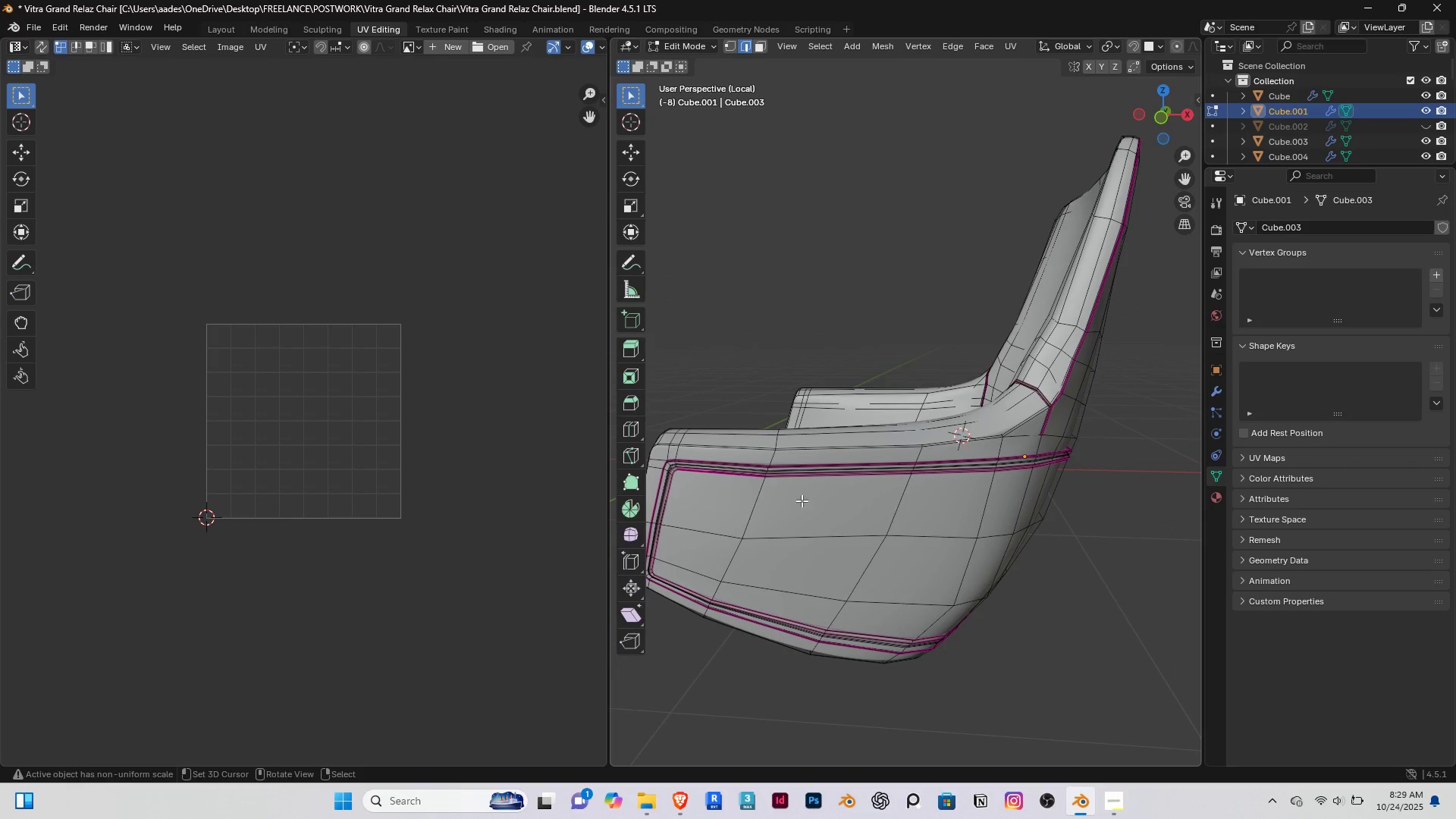 
scroll: coordinate [985, 491], scroll_direction: down, amount: 3.0
 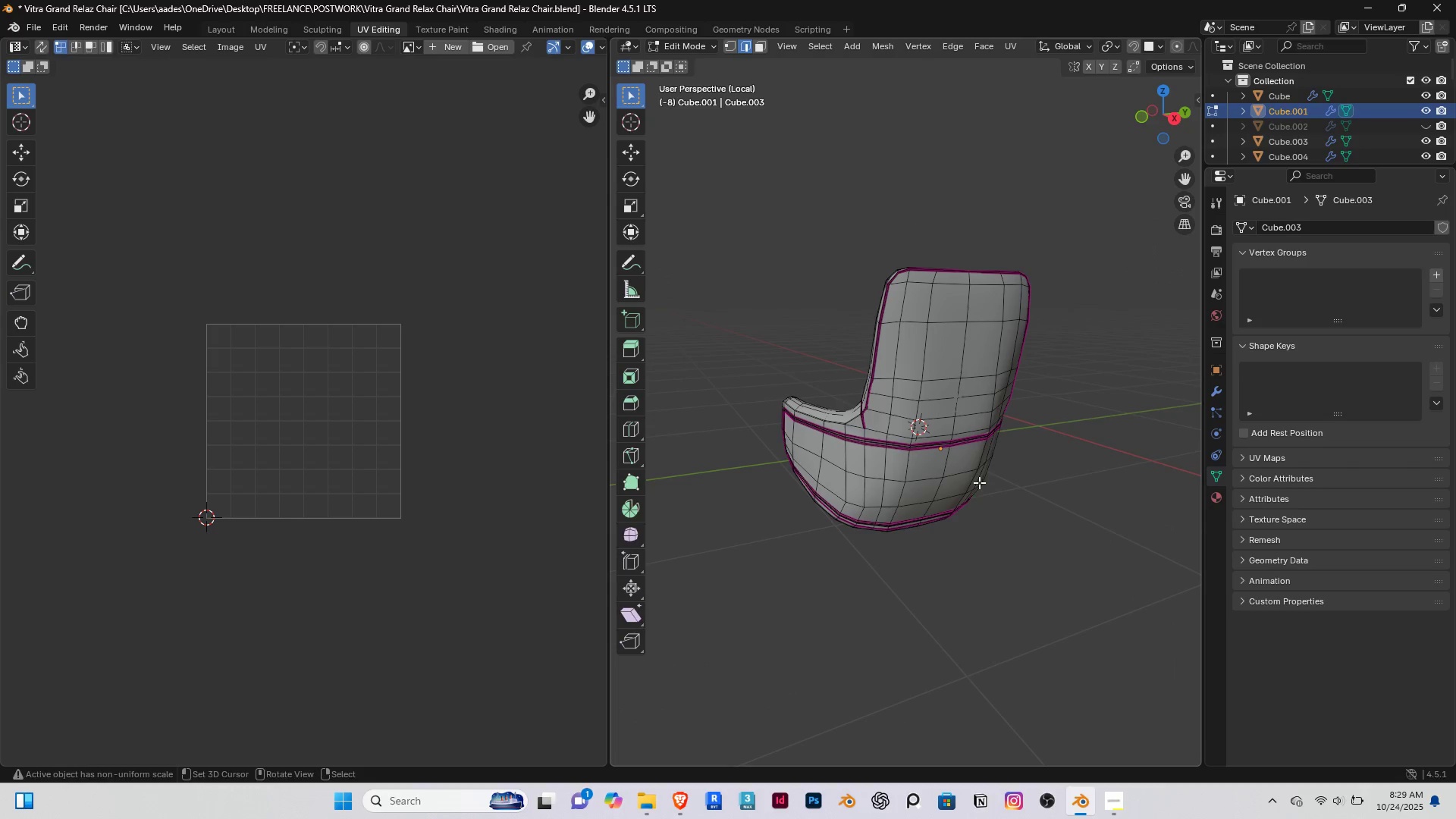 
scroll: coordinate [842, 458], scroll_direction: up, amount: 6.0
 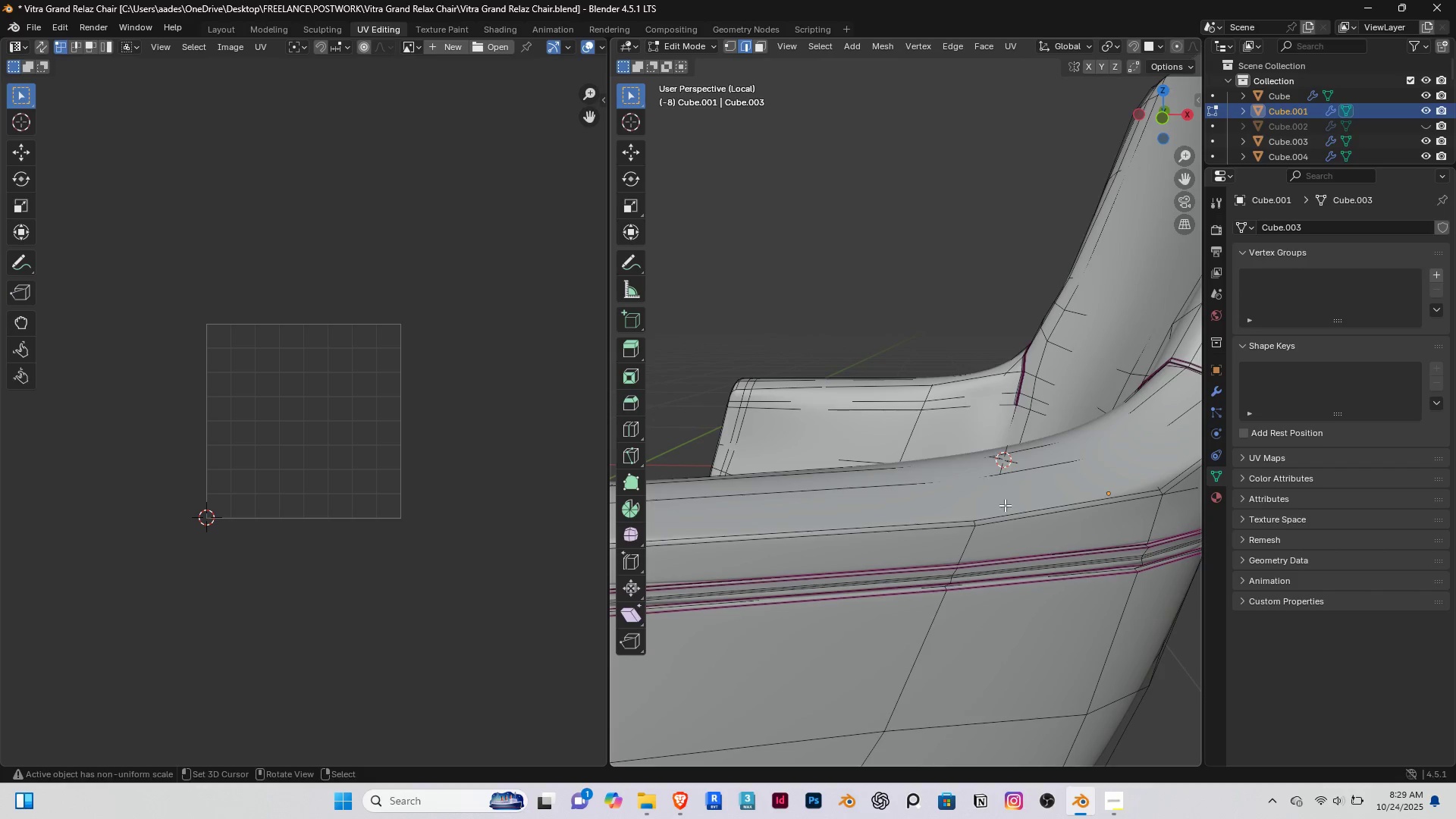 
wait(7.93)
 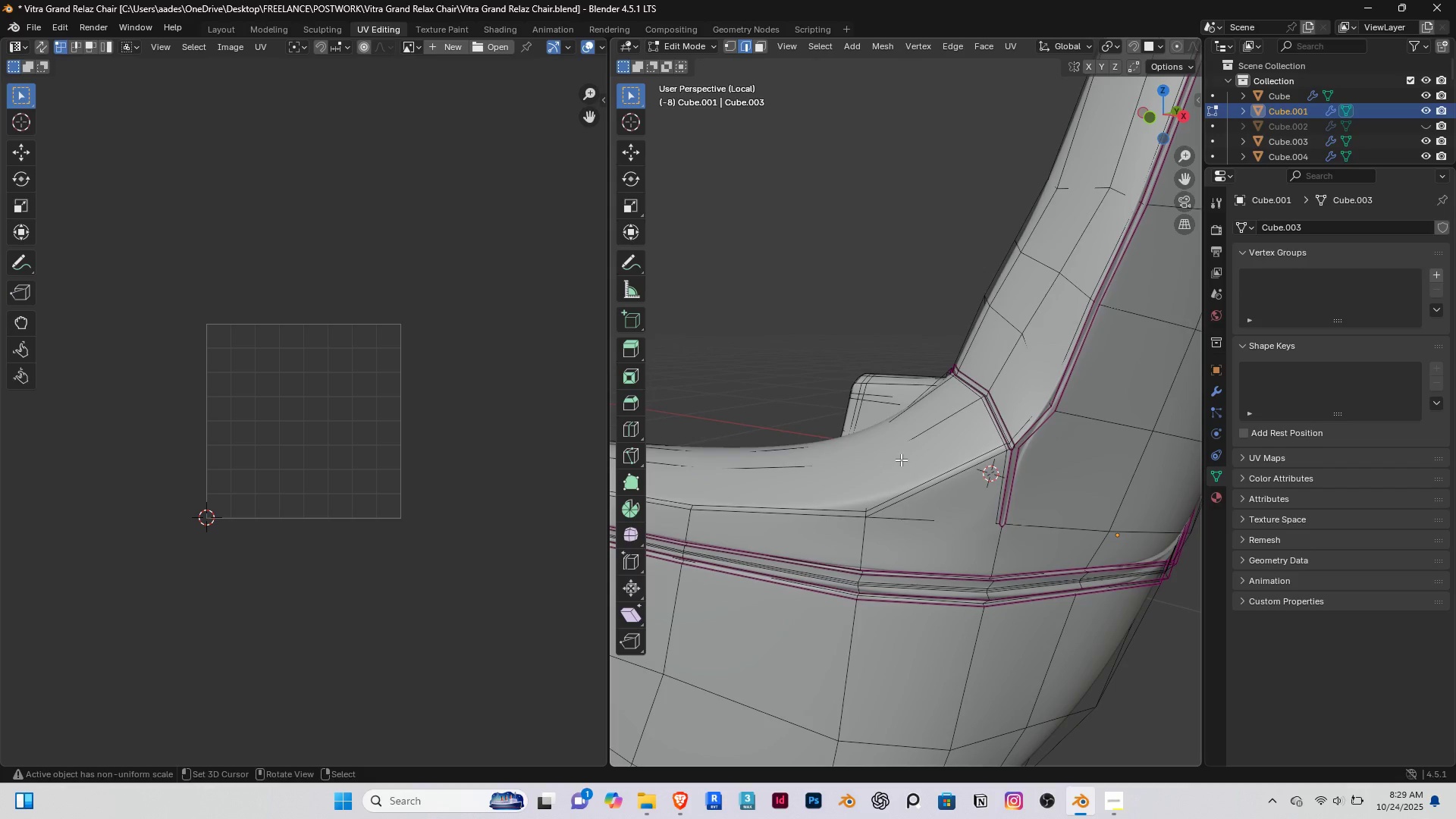 
left_click([219, 26])
 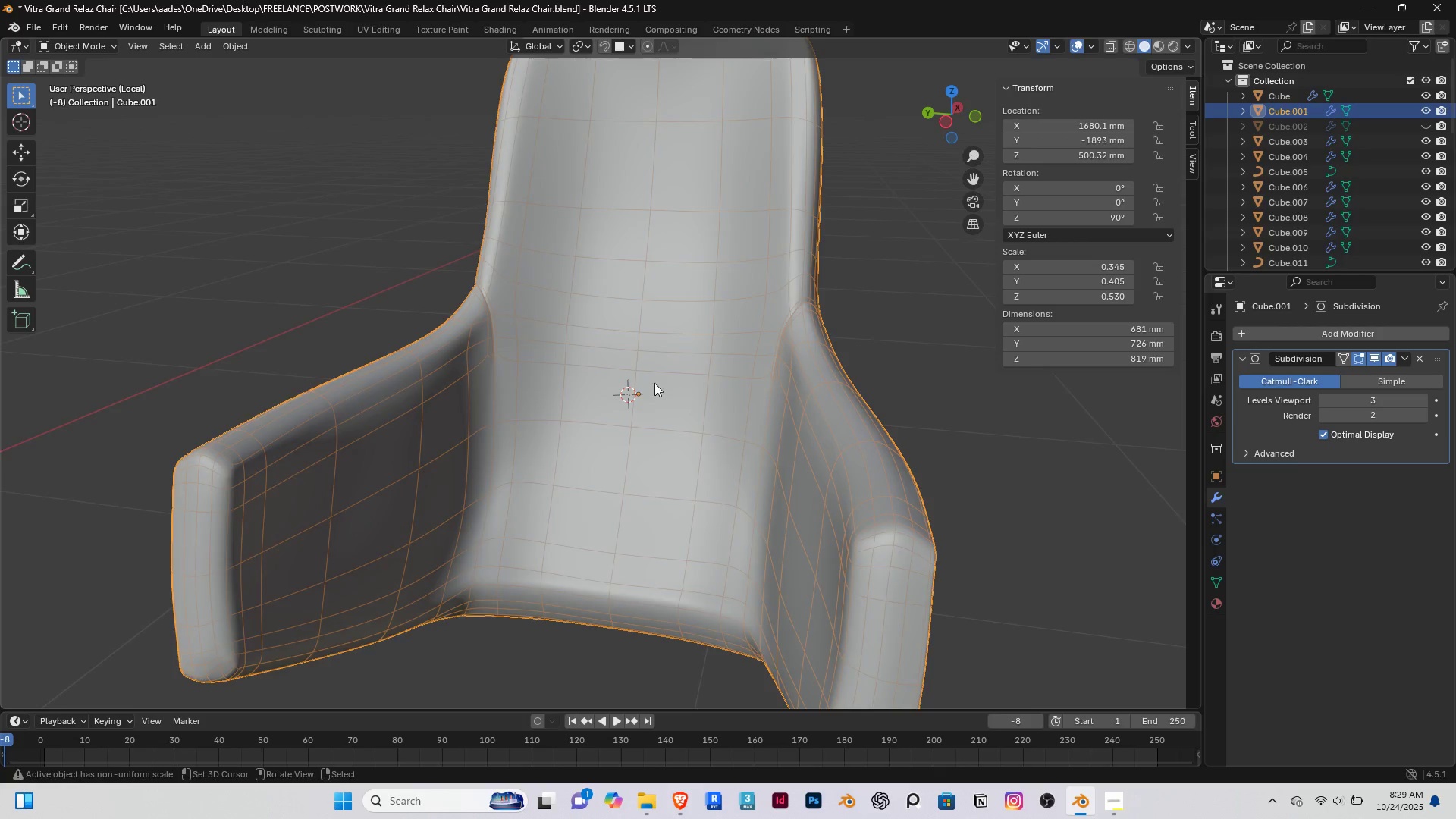 
scroll: coordinate [658, 383], scroll_direction: down, amount: 4.0
 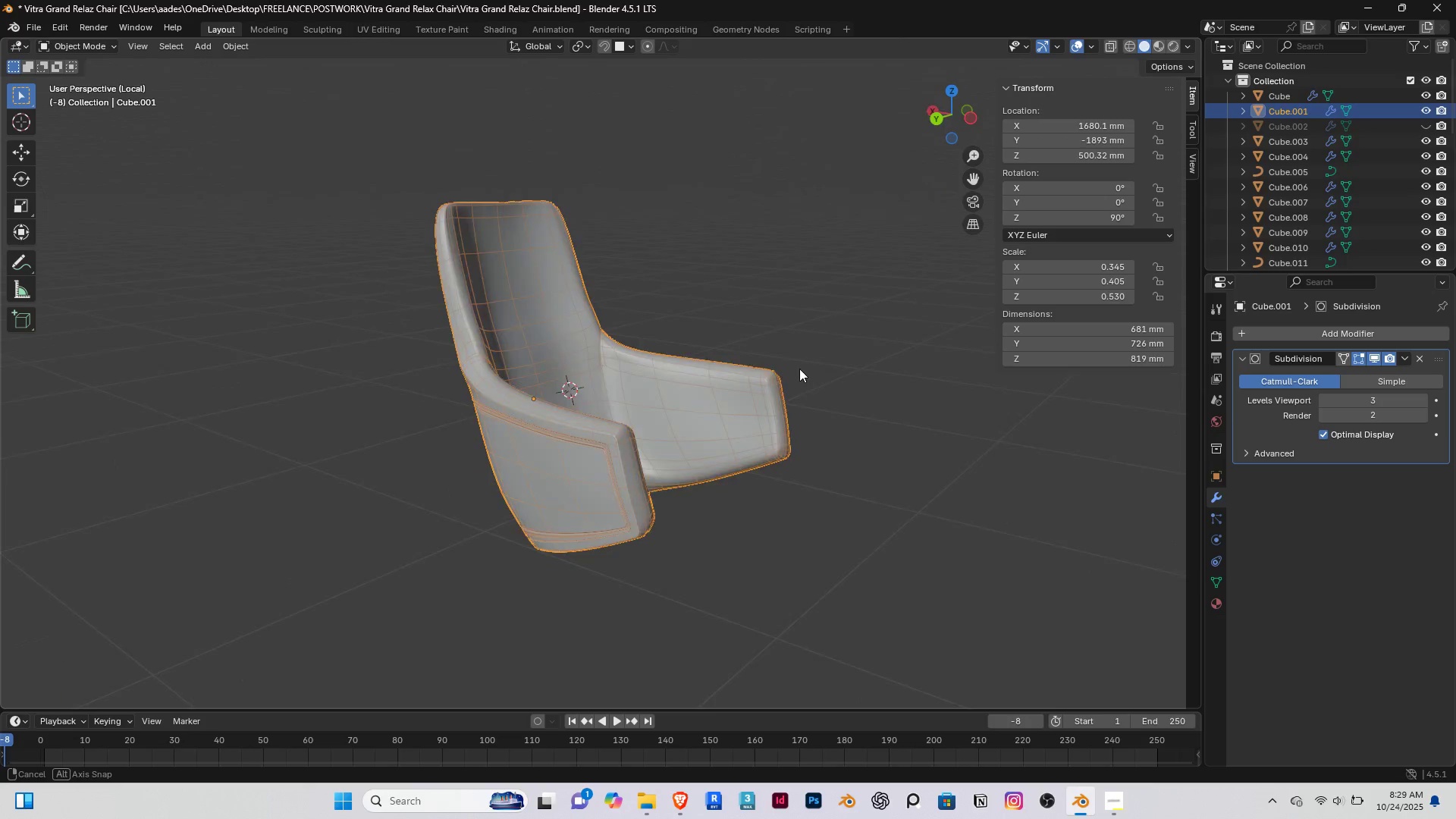 